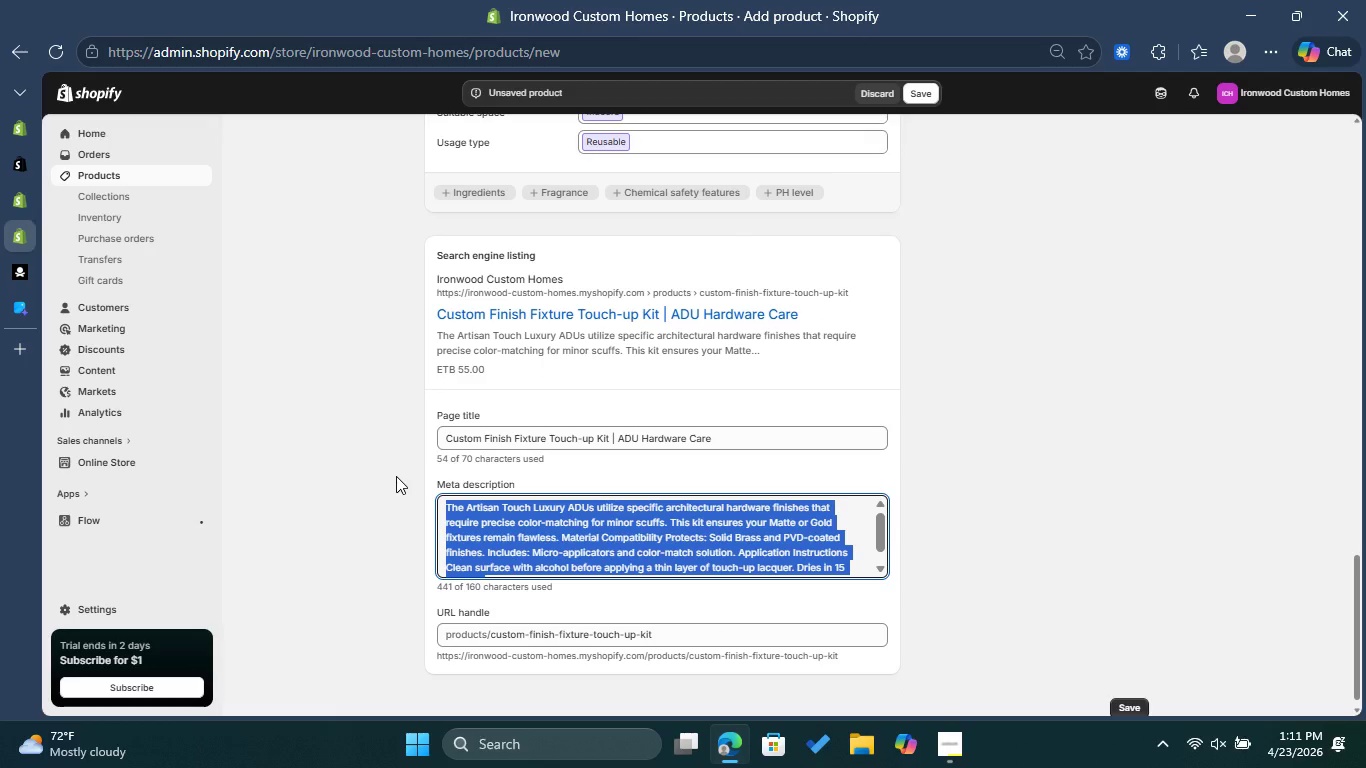 
key(Backspace)
 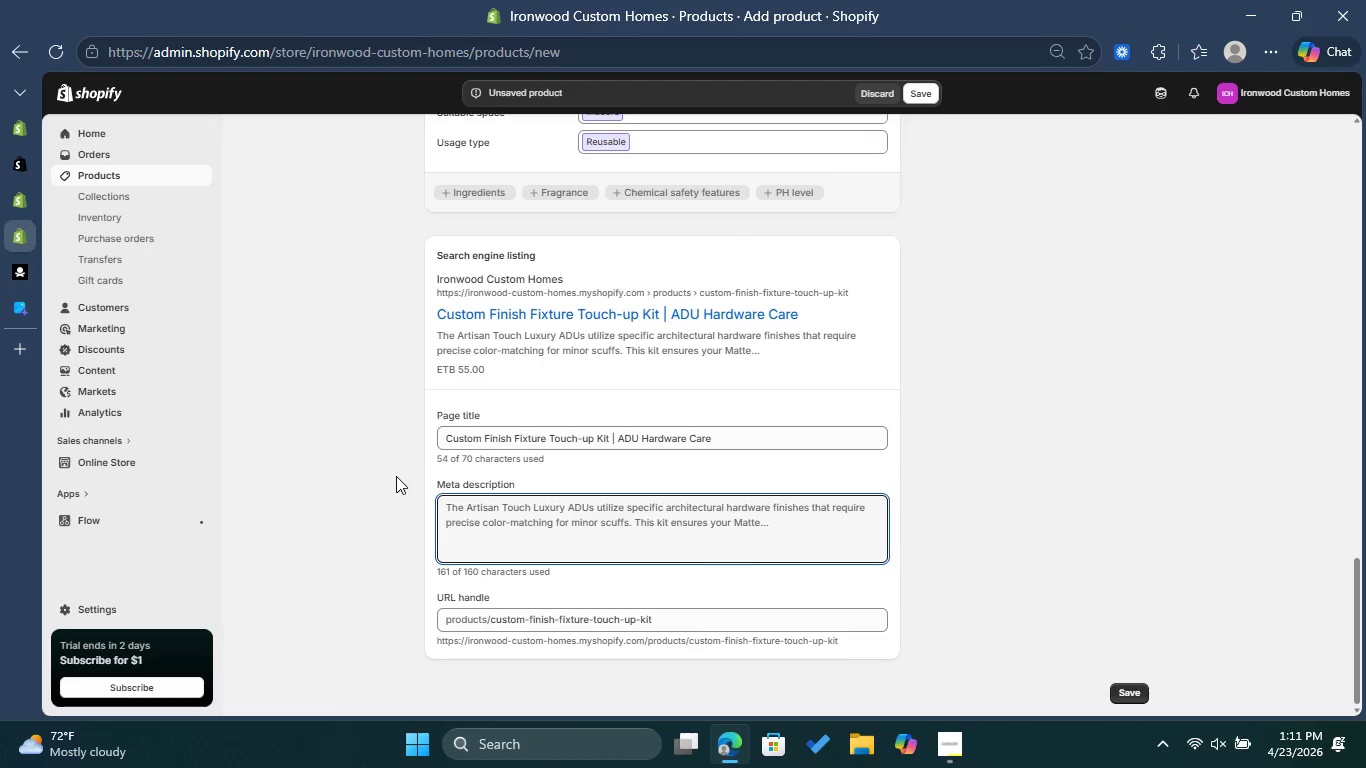 
wait(5.66)
 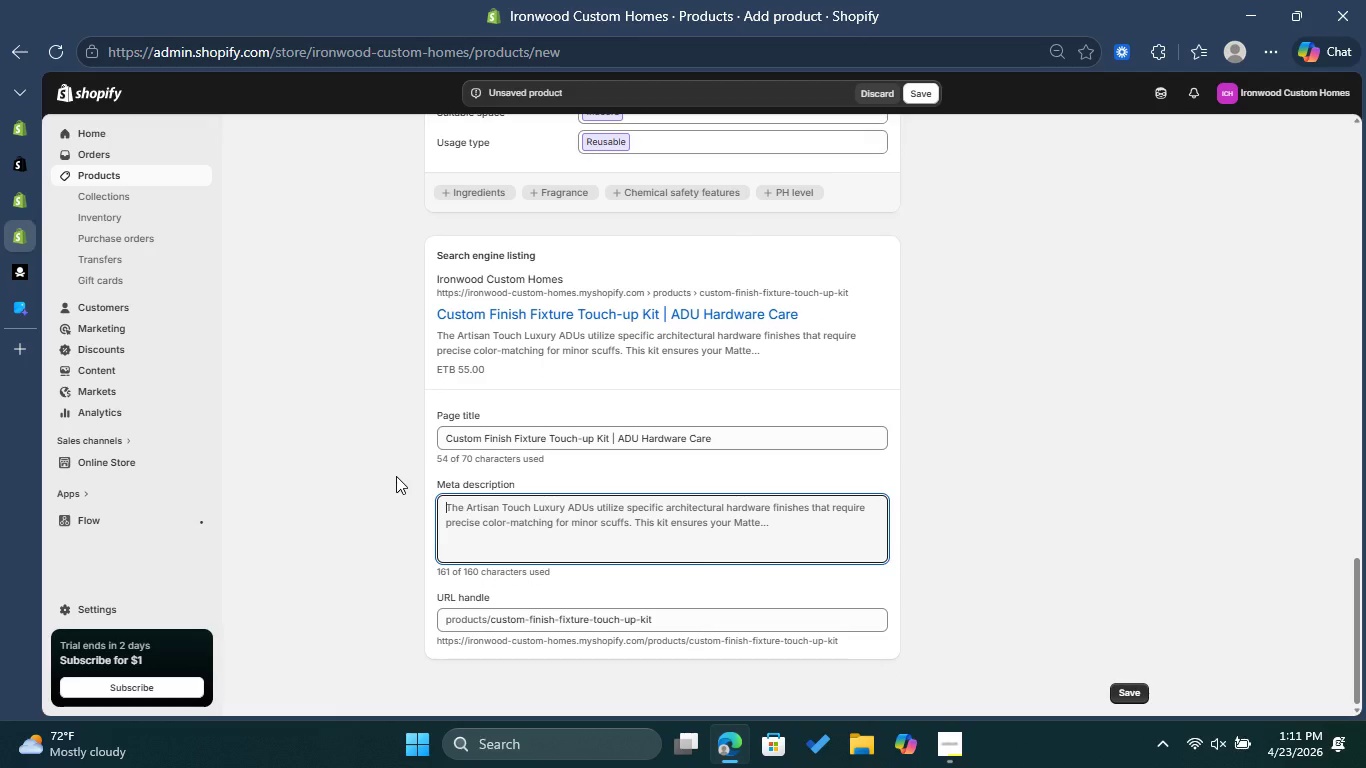 
type(Professional touchu)
key(Backspace)
 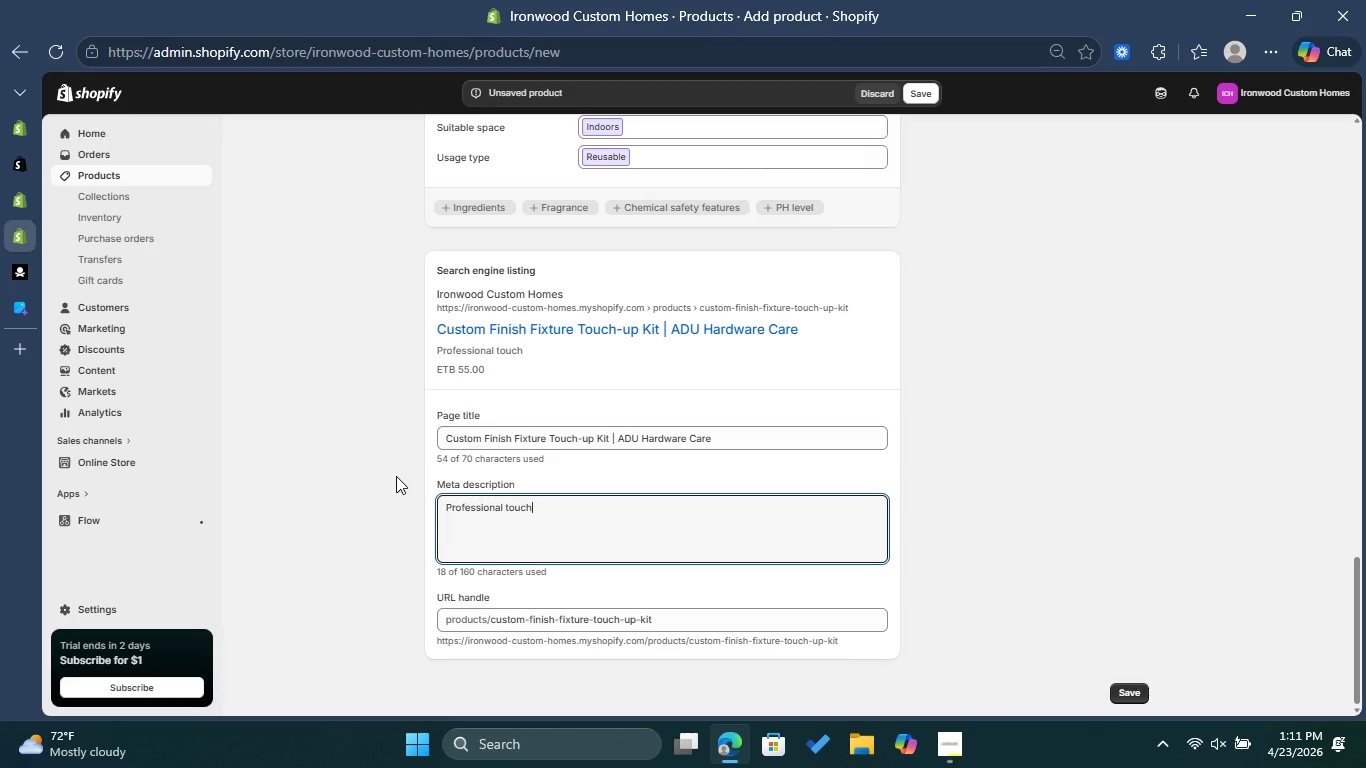 
type(-up kit for luxury ADU fixtures )
key(Backspace)
type(. Perfect color match for )
 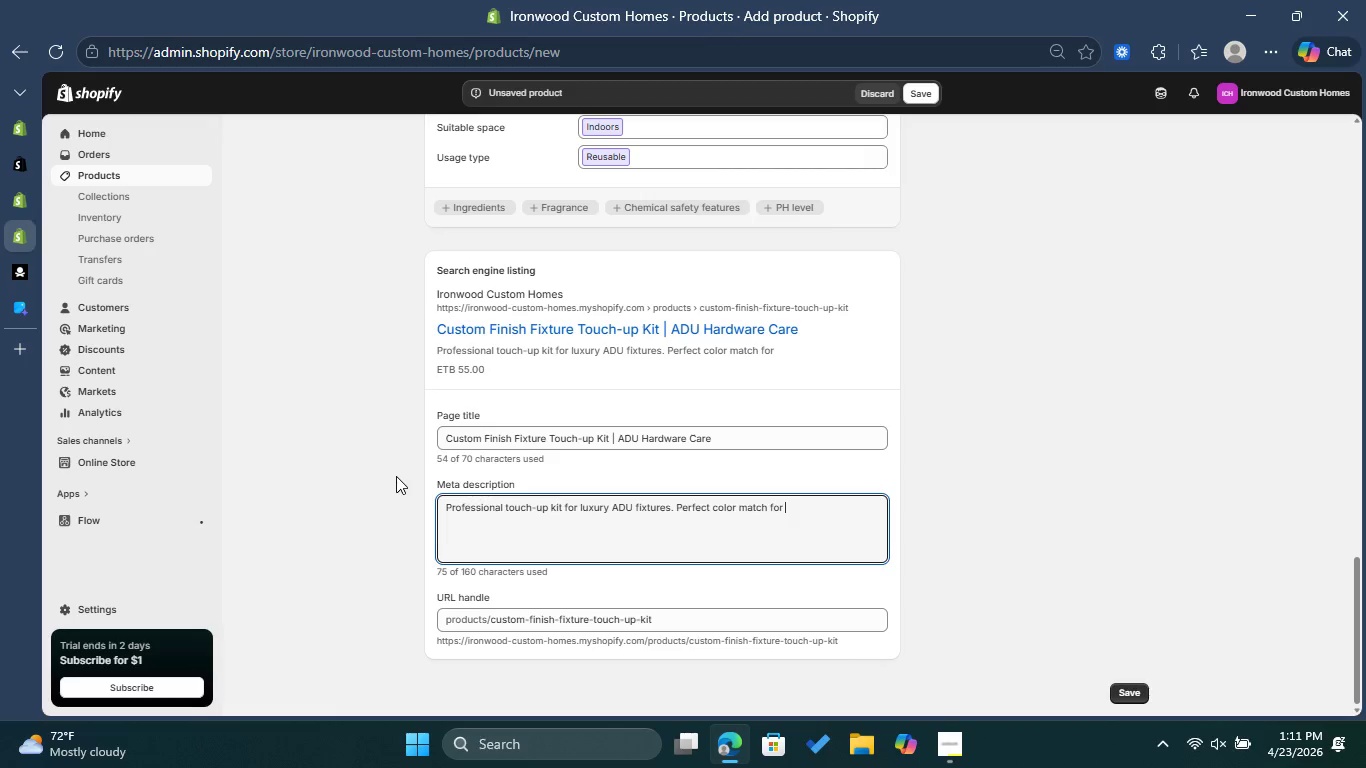 
type(m)
key(Backspace)
type(MatteBlack)
 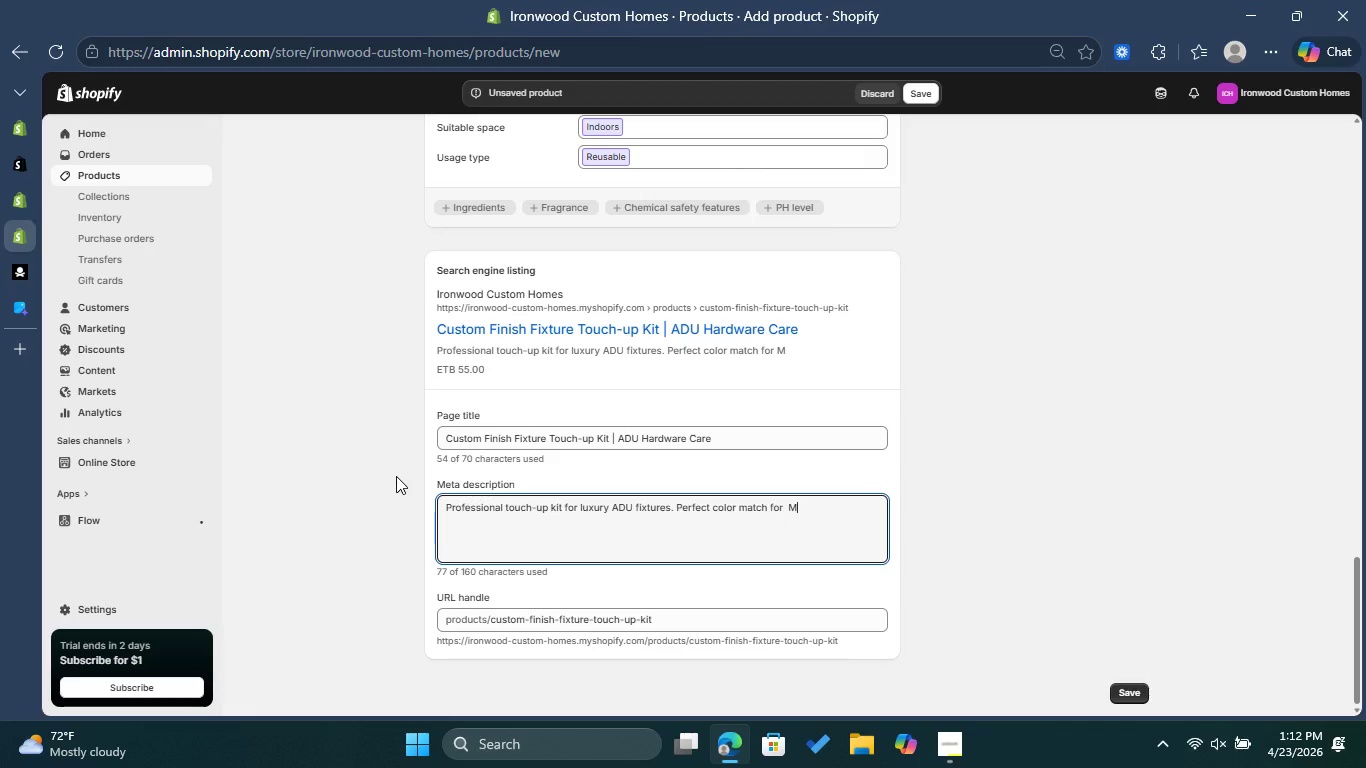 
hold_key(key=Space, duration=1.5)
 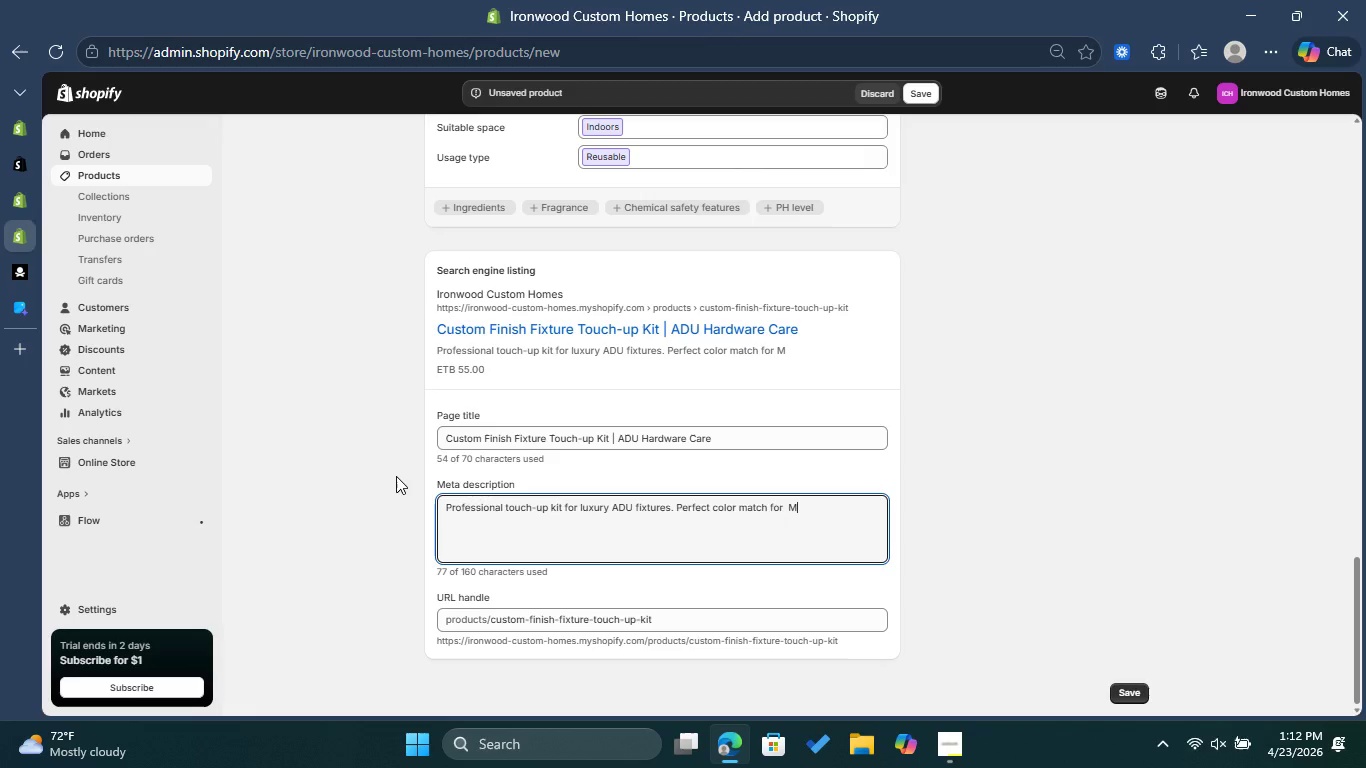 
hold_key(key=Space, duration=1.5)
 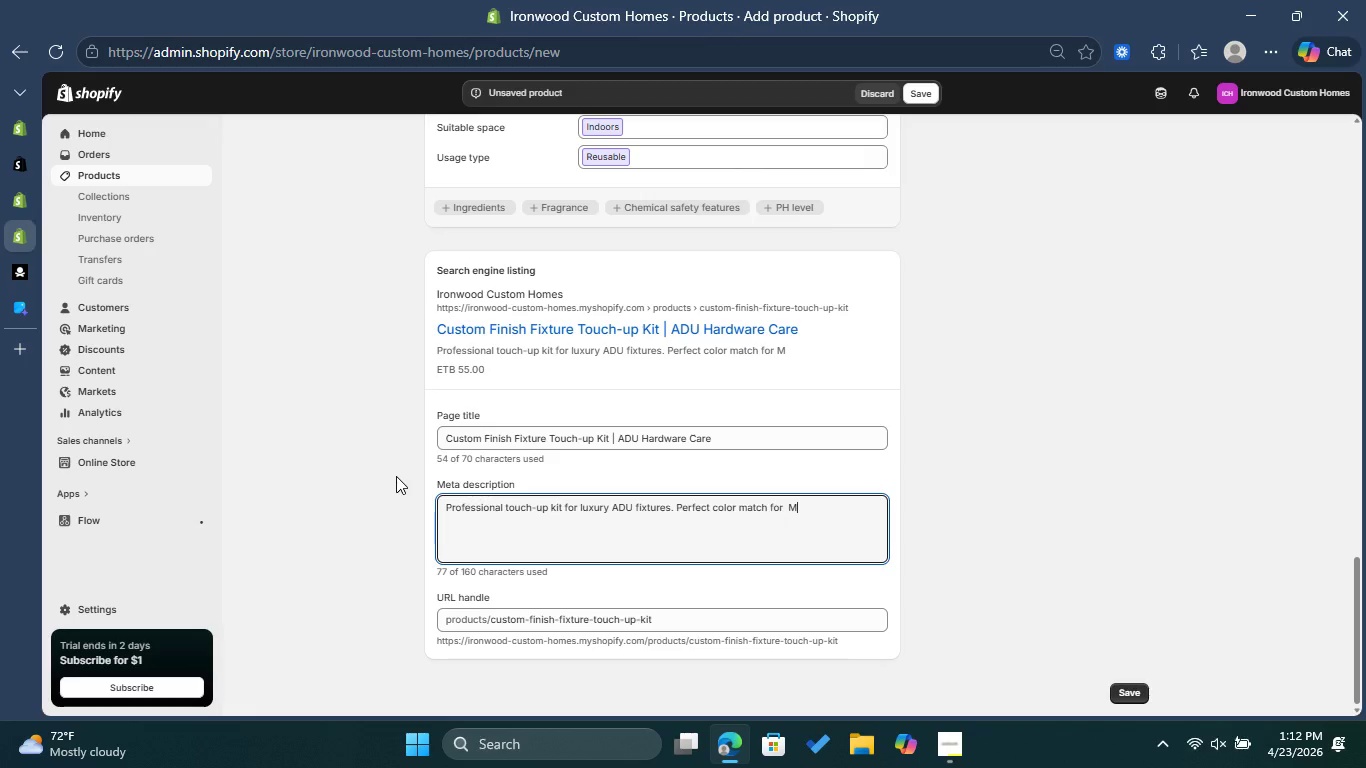 
hold_key(key=Space, duration=1.5)
 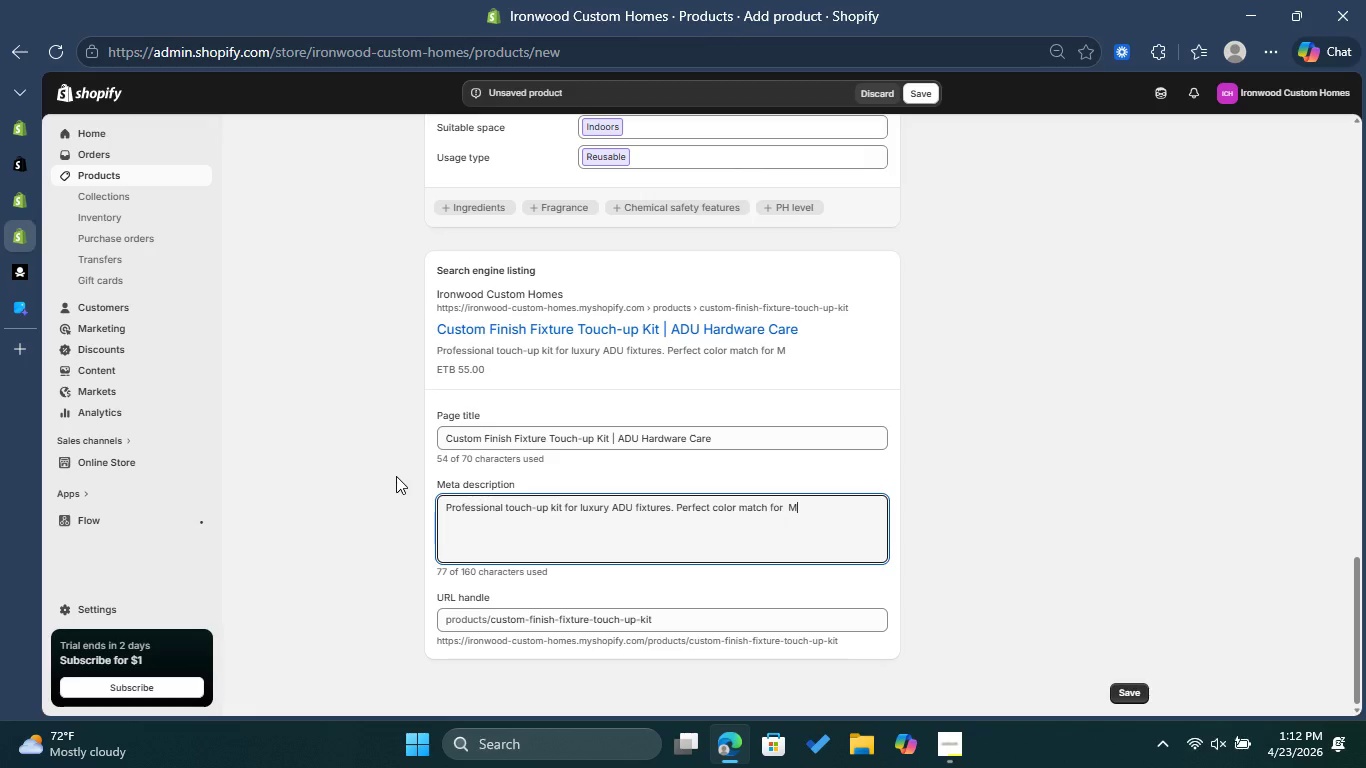 
hold_key(key=Space, duration=1.44)
 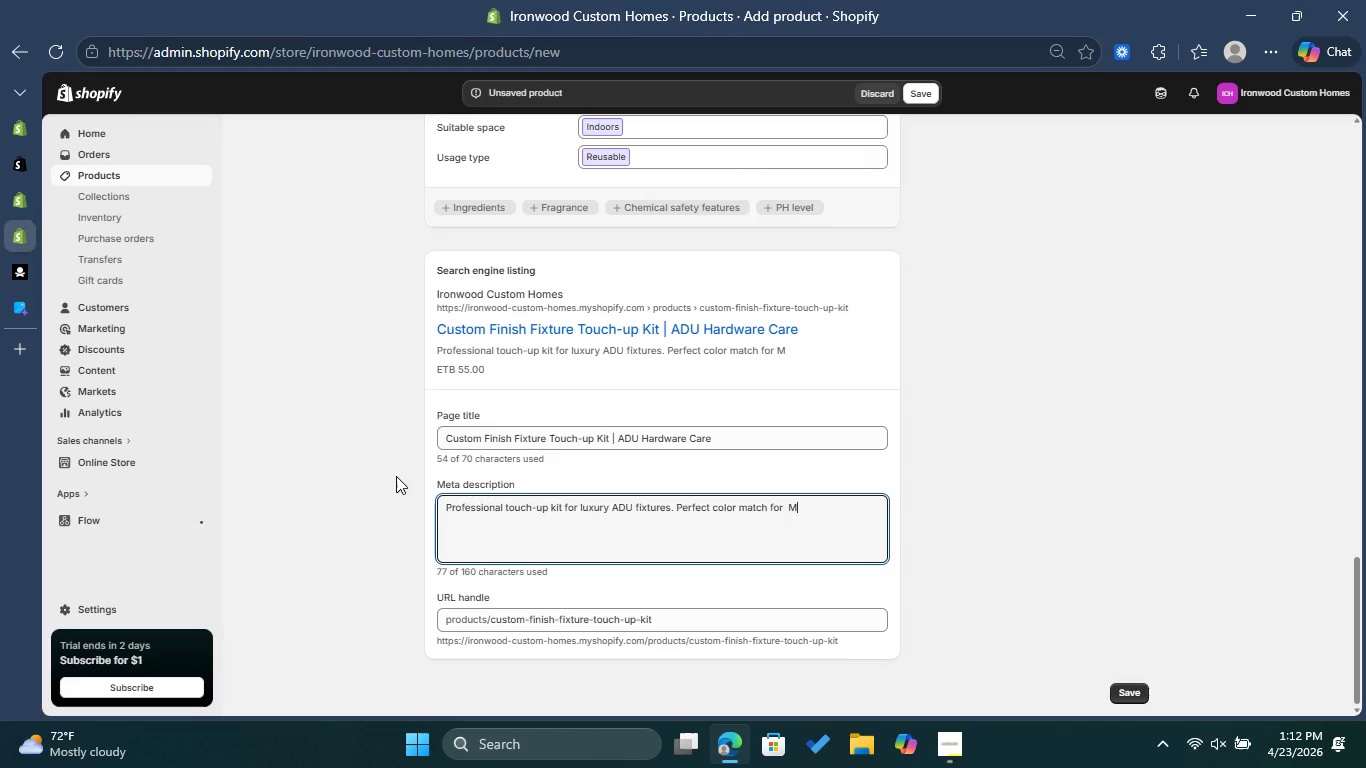 
hold_key(key=Space, duration=1.5)
 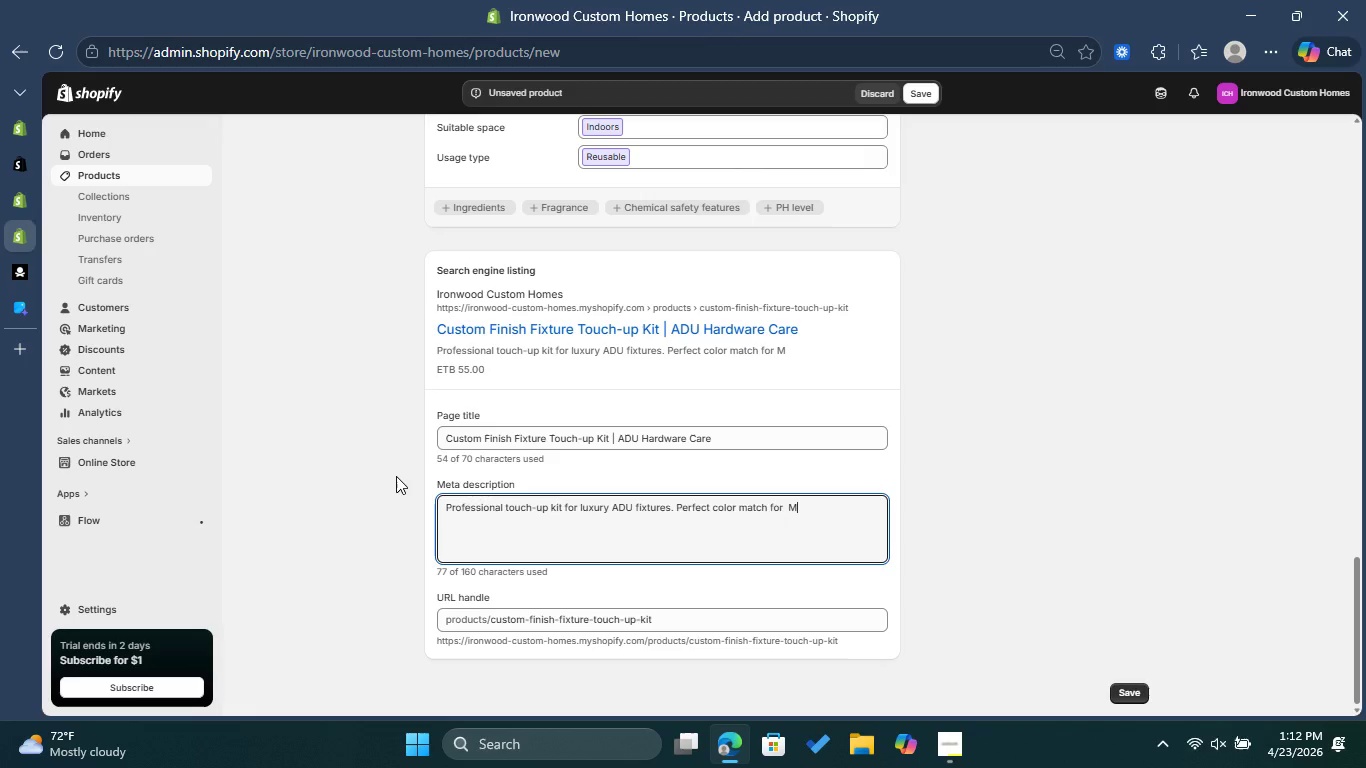 
hold_key(key=Space, duration=1.52)
 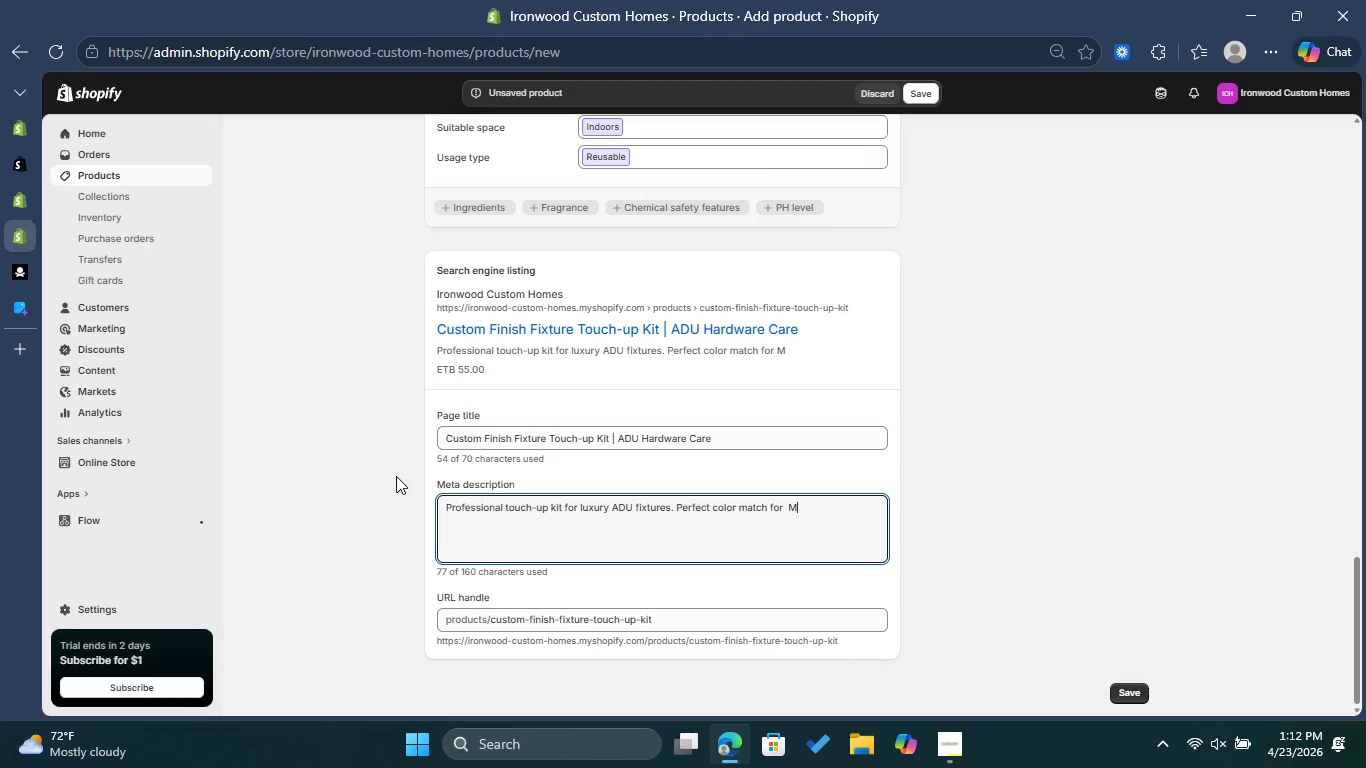 
hold_key(key=Space, duration=1.51)
 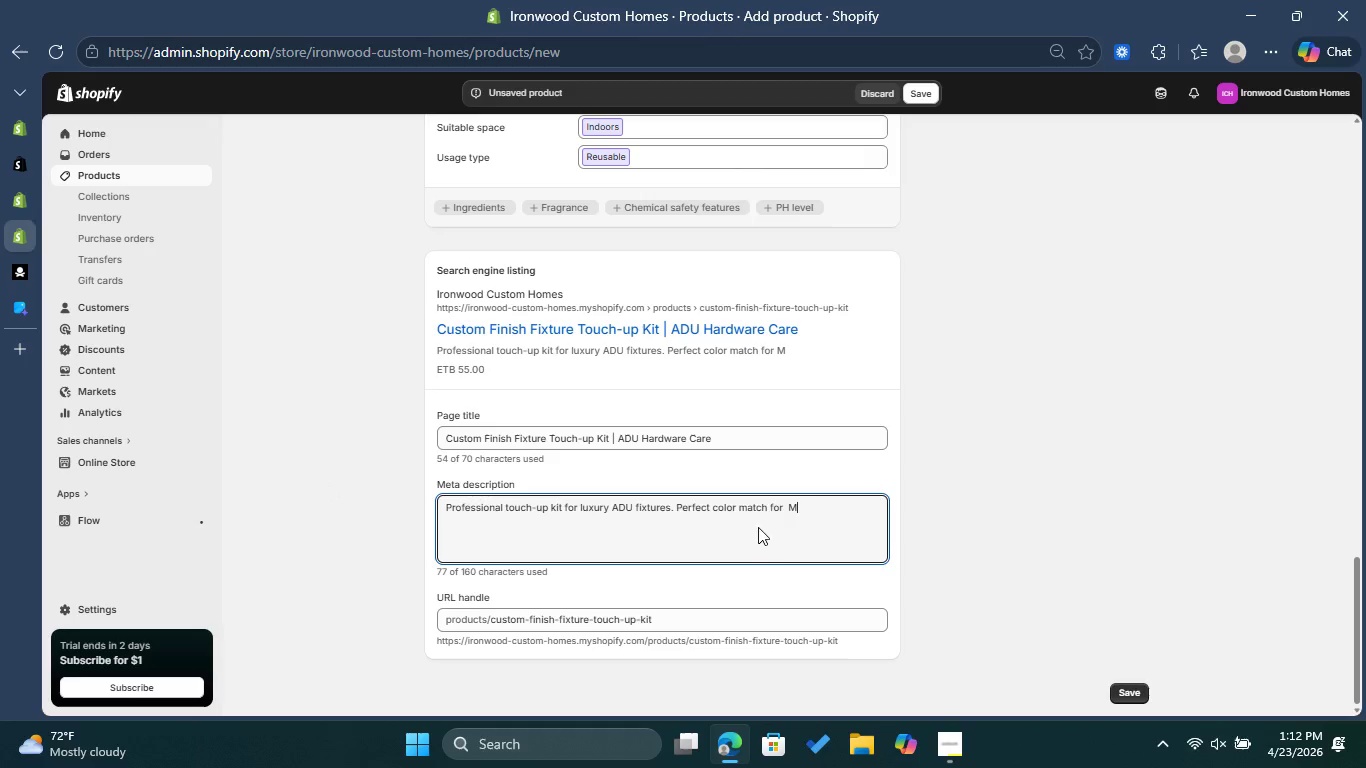 
hold_key(key=Space, duration=1.5)
 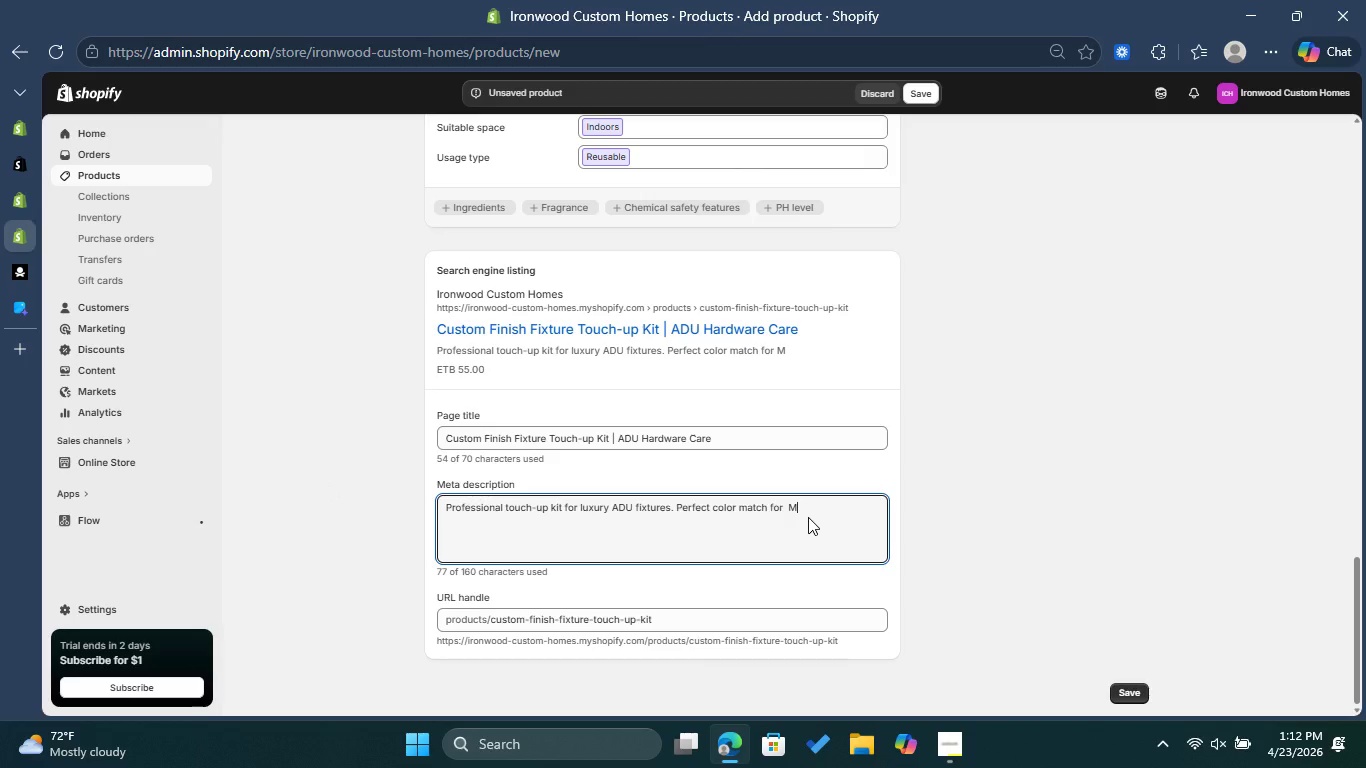 
left_click([808, 517])
 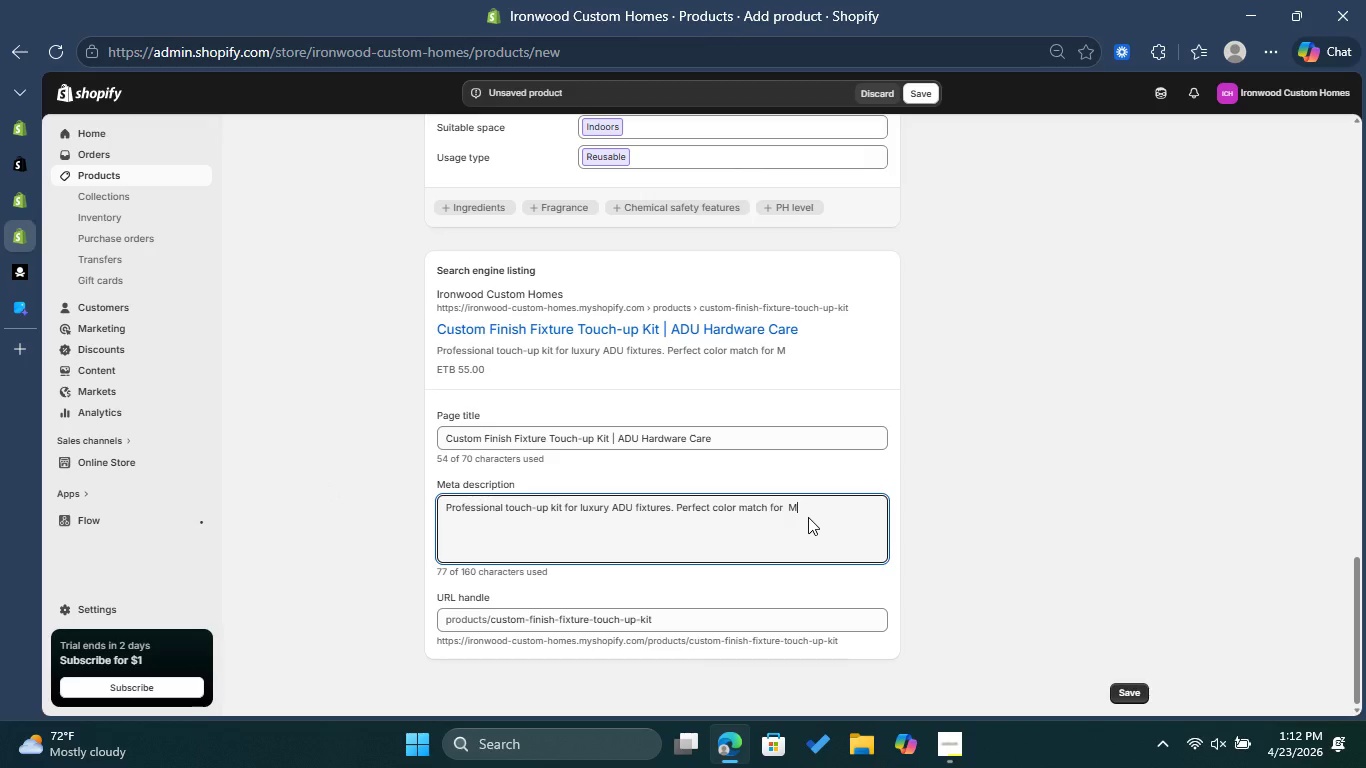 
hold_key(key=Space, duration=0.83)
 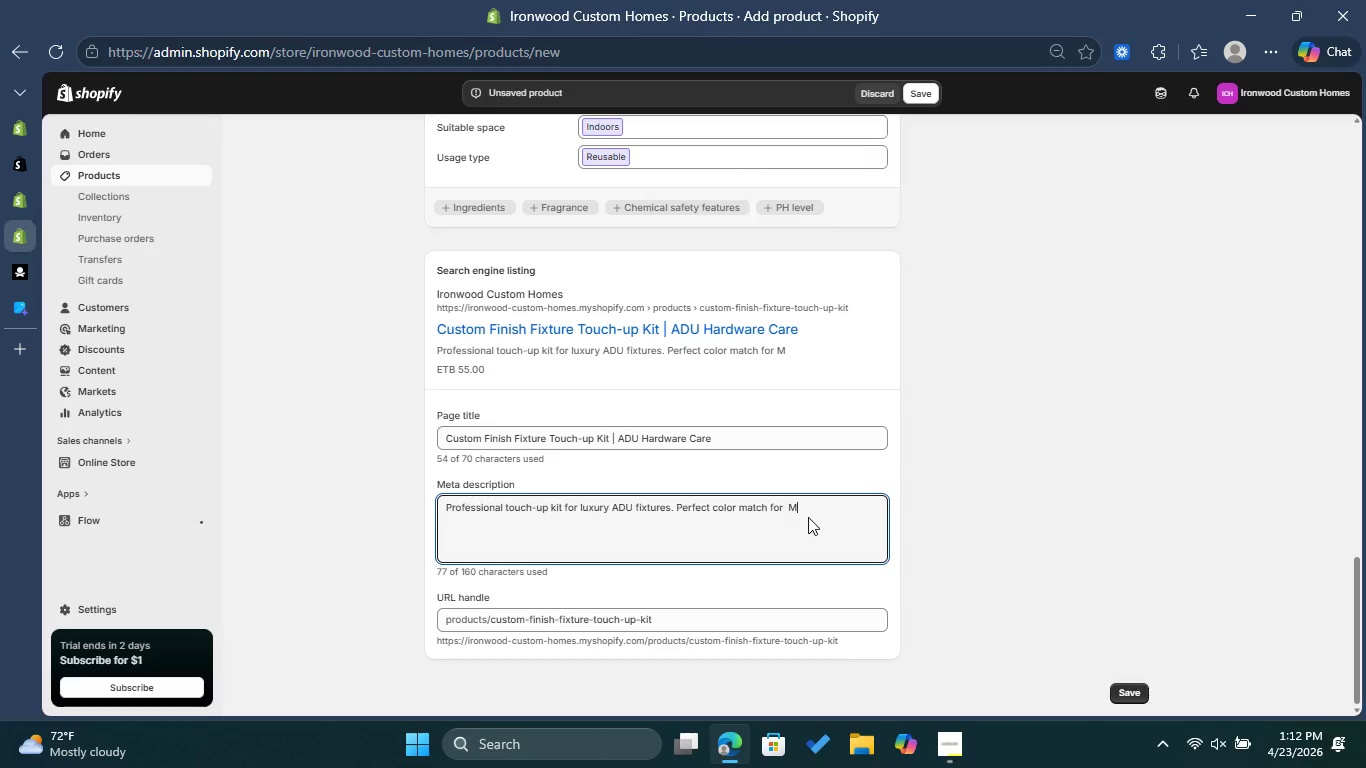 
double_click([808, 518])
 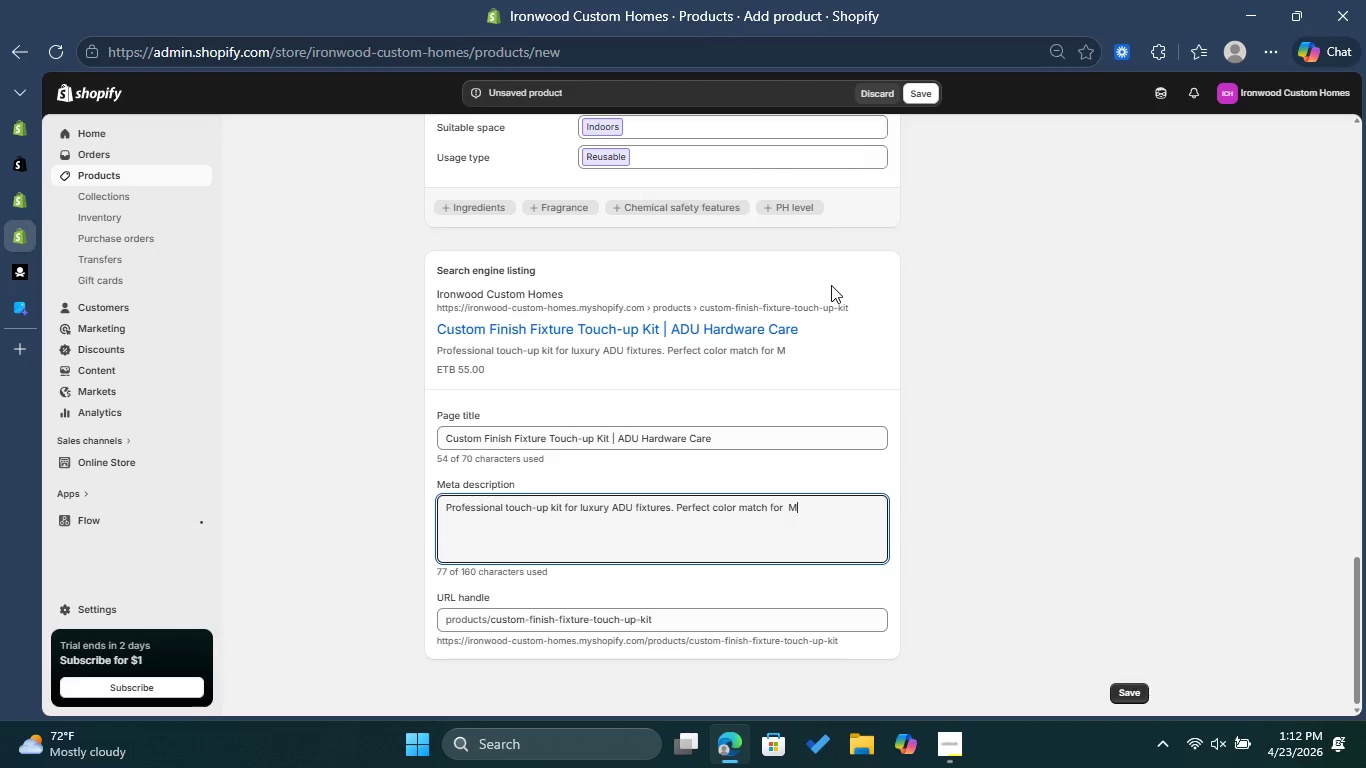 
scroll: coordinate [846, 329], scroll_direction: up, amount: 2.0
 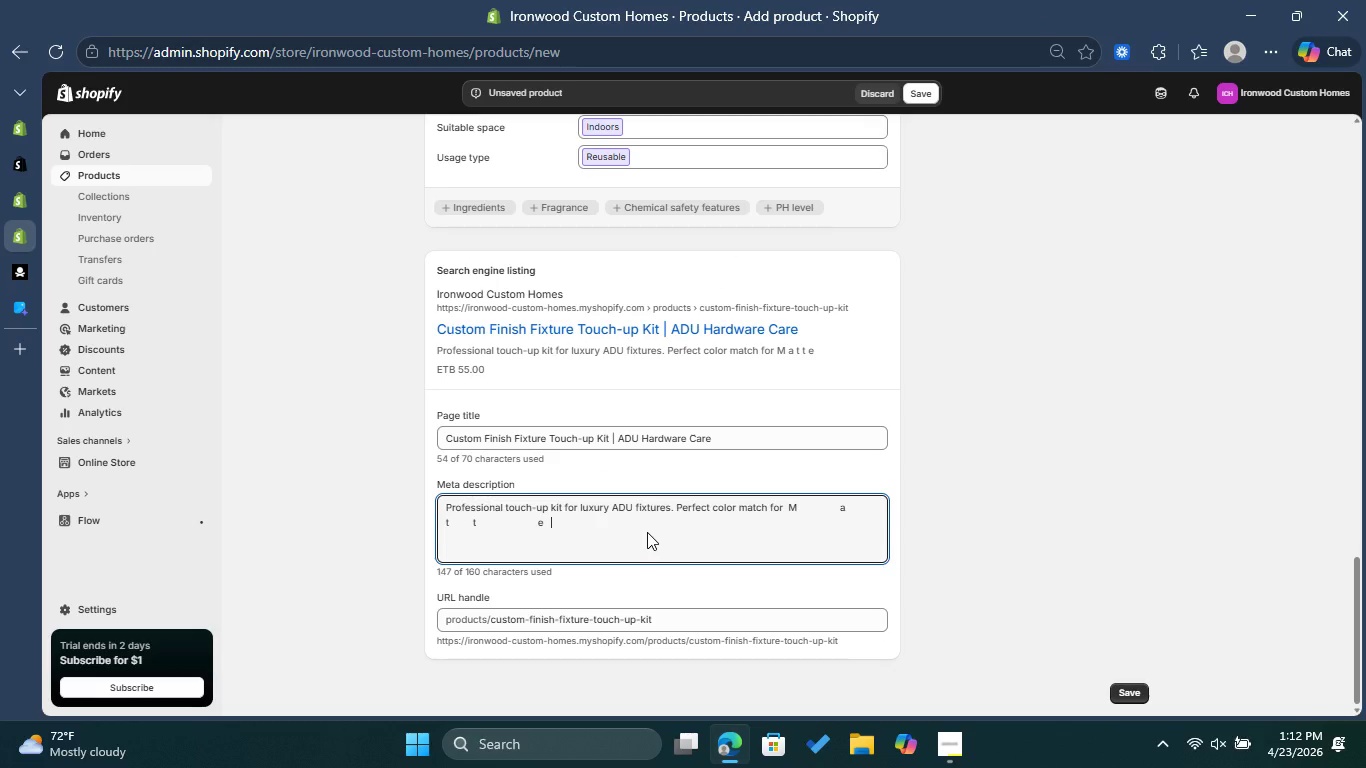 
left_click([635, 532])
 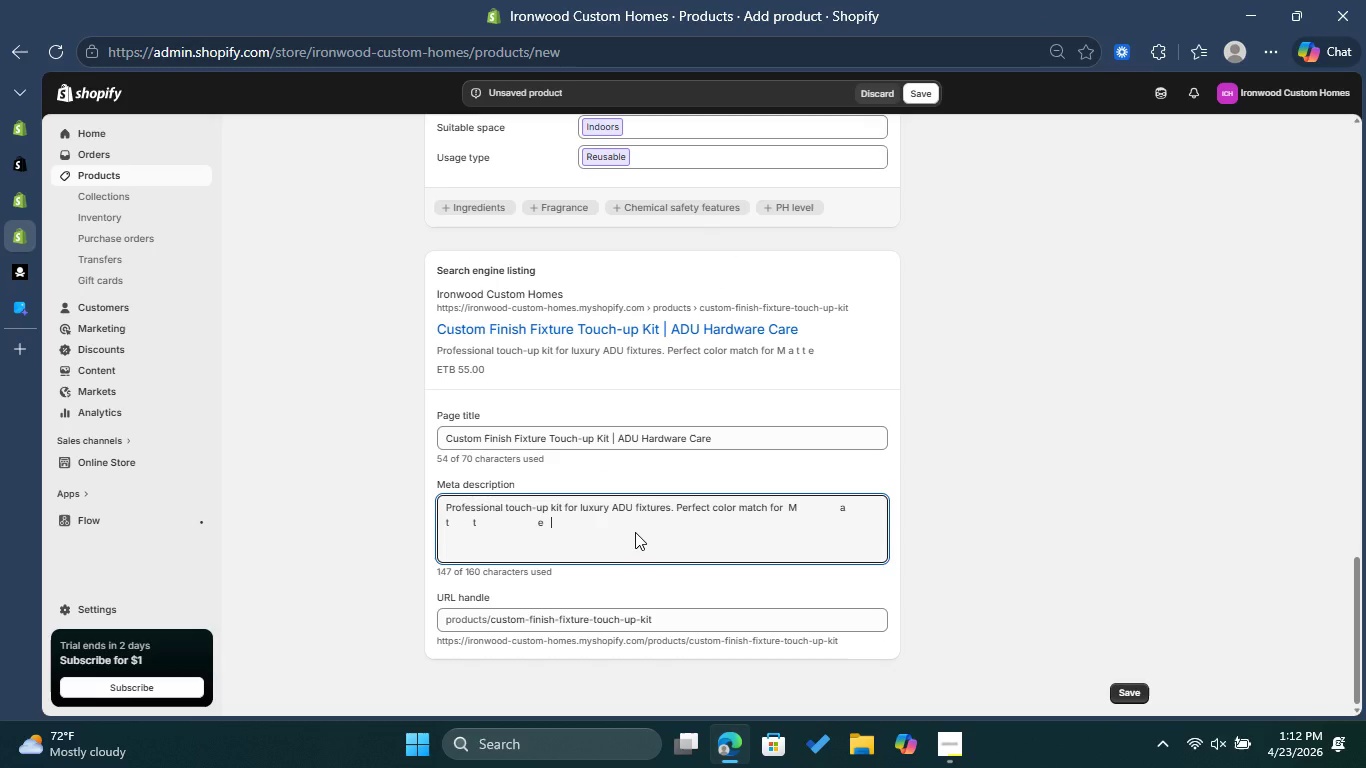 
hold_key(key=Backspace, duration=0.34)
 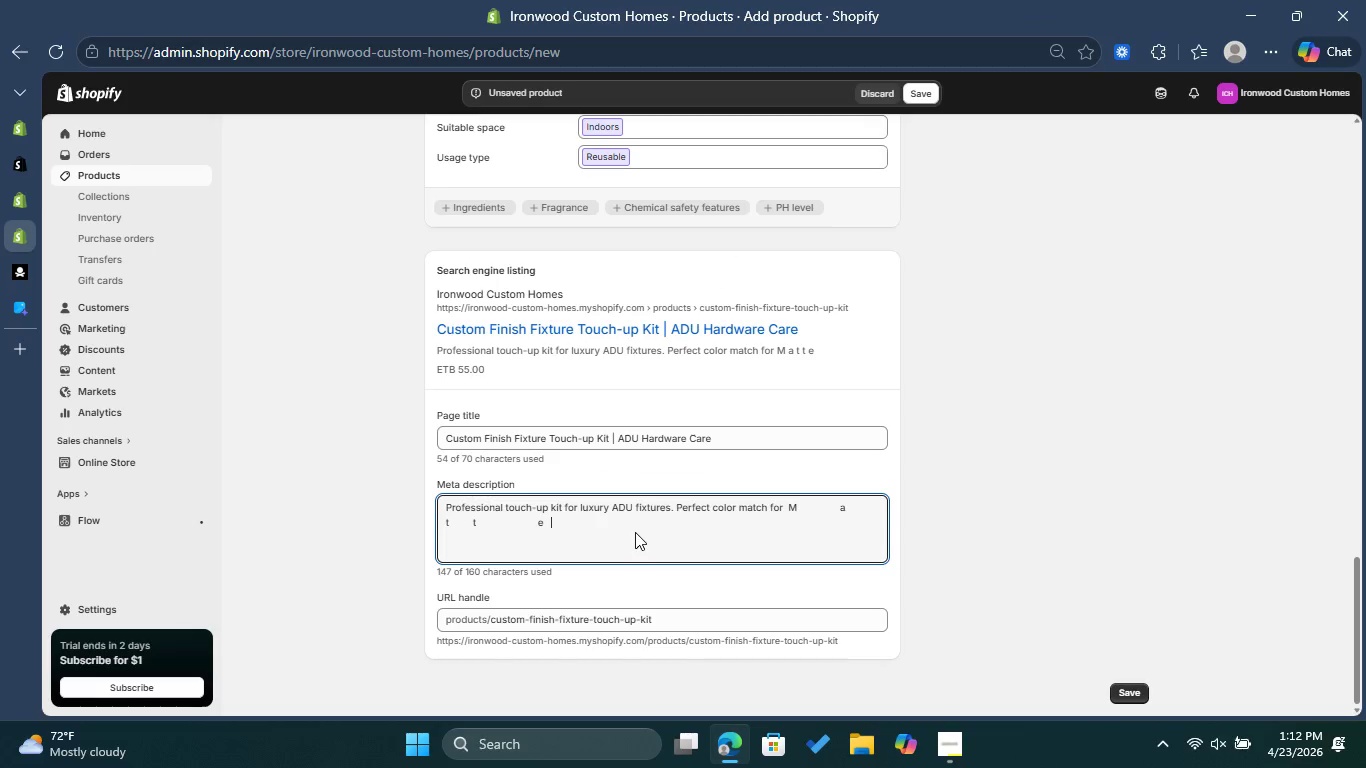 
left_click([964, 737])